 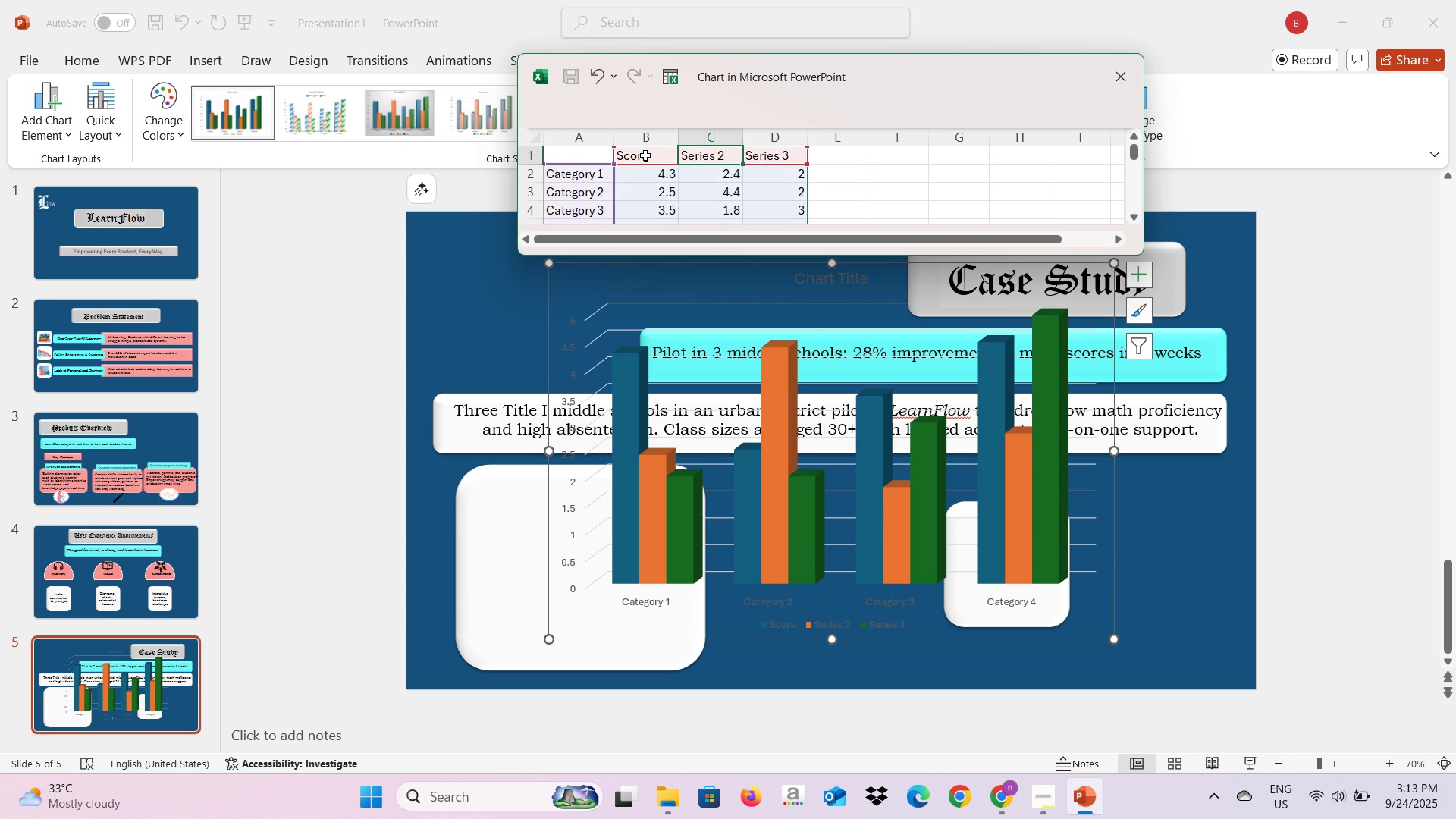 
key(Alt+AltLeft)
 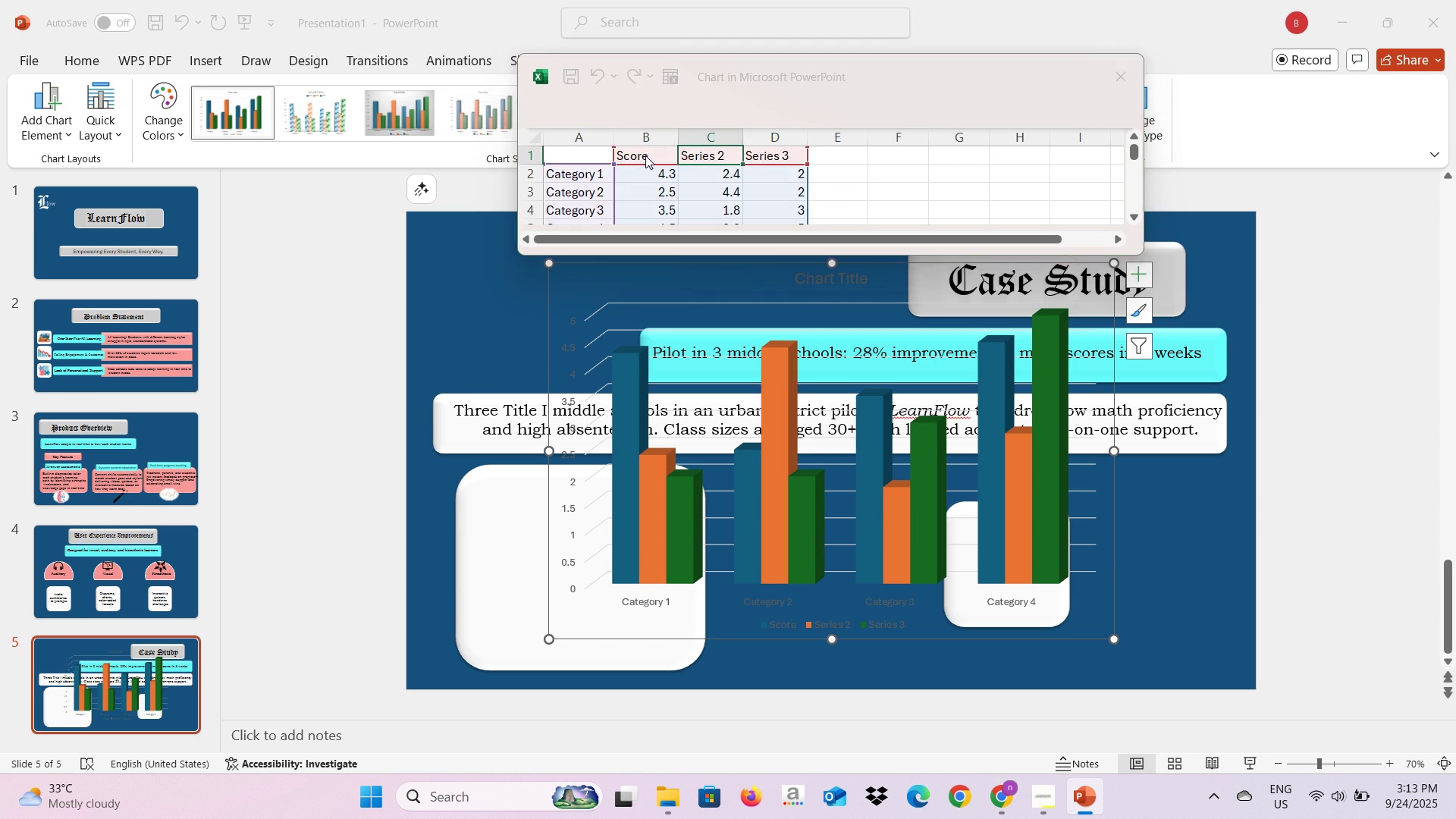 
key(Alt+Tab)
 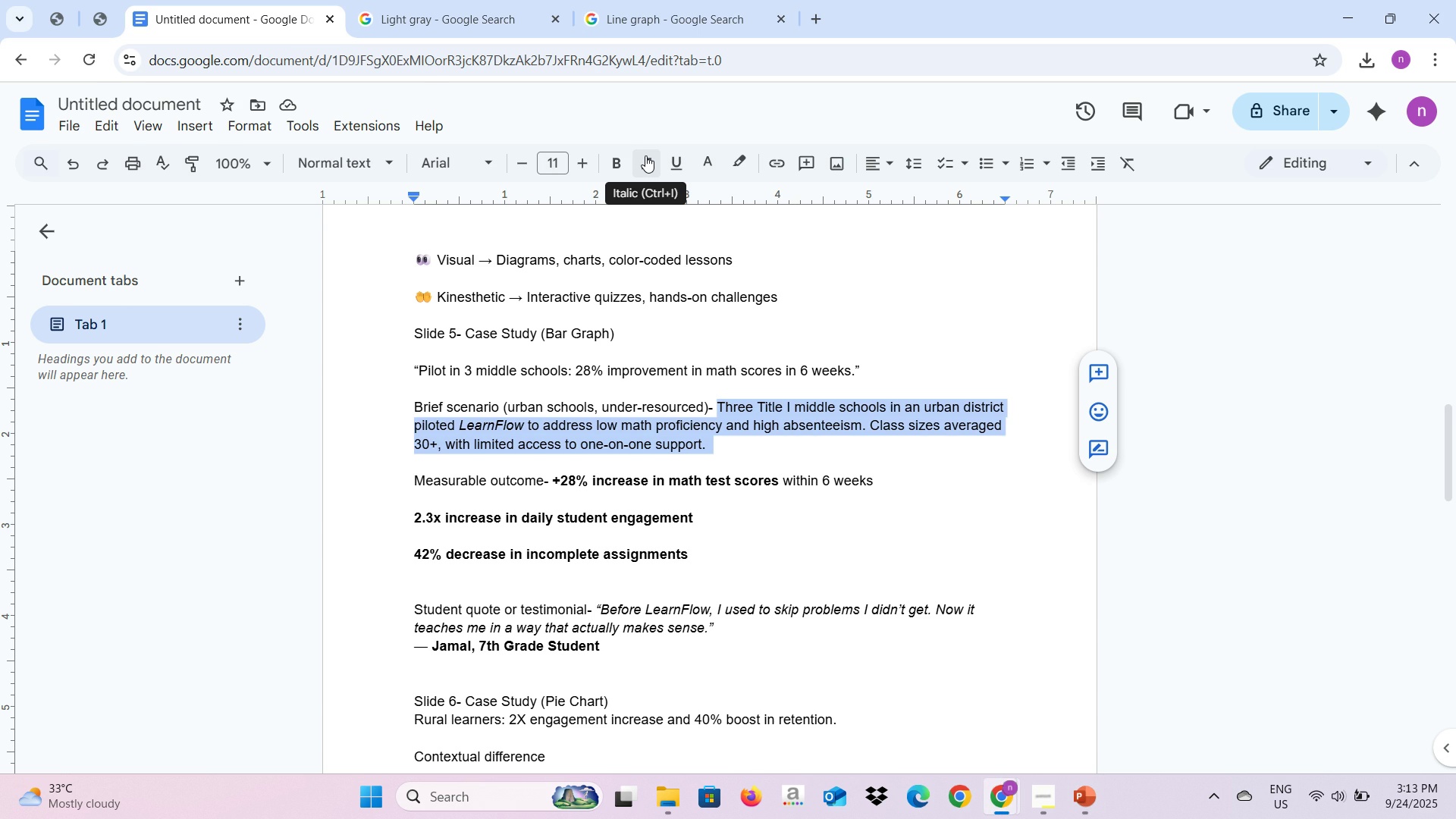 
key(Alt+AltLeft)
 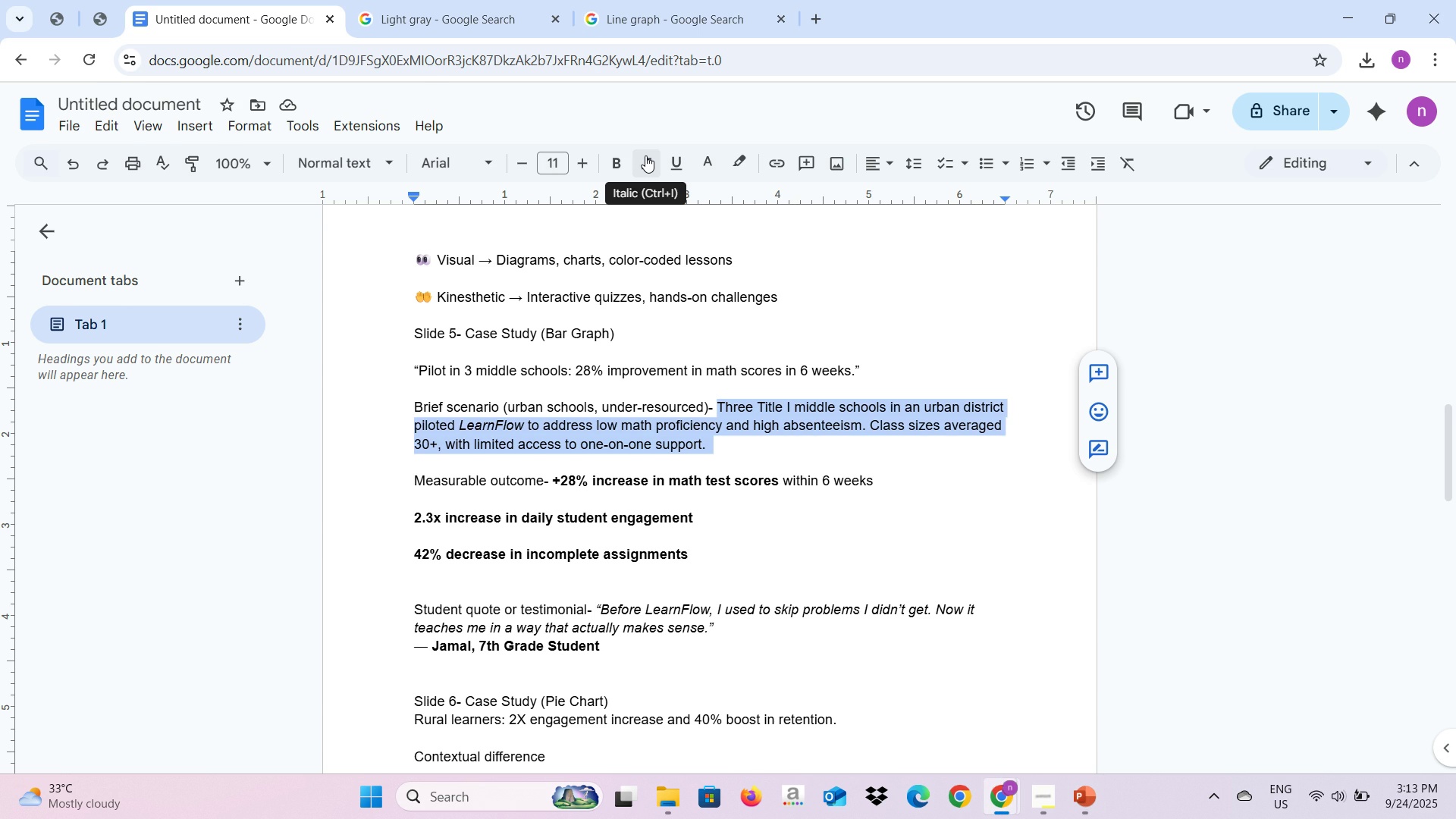 
key(Tab)
type(Engagmenr)
key(Backspace)
type(rt)
key(Backspace)
key(Backspace)
type(t)
key(Tab)
 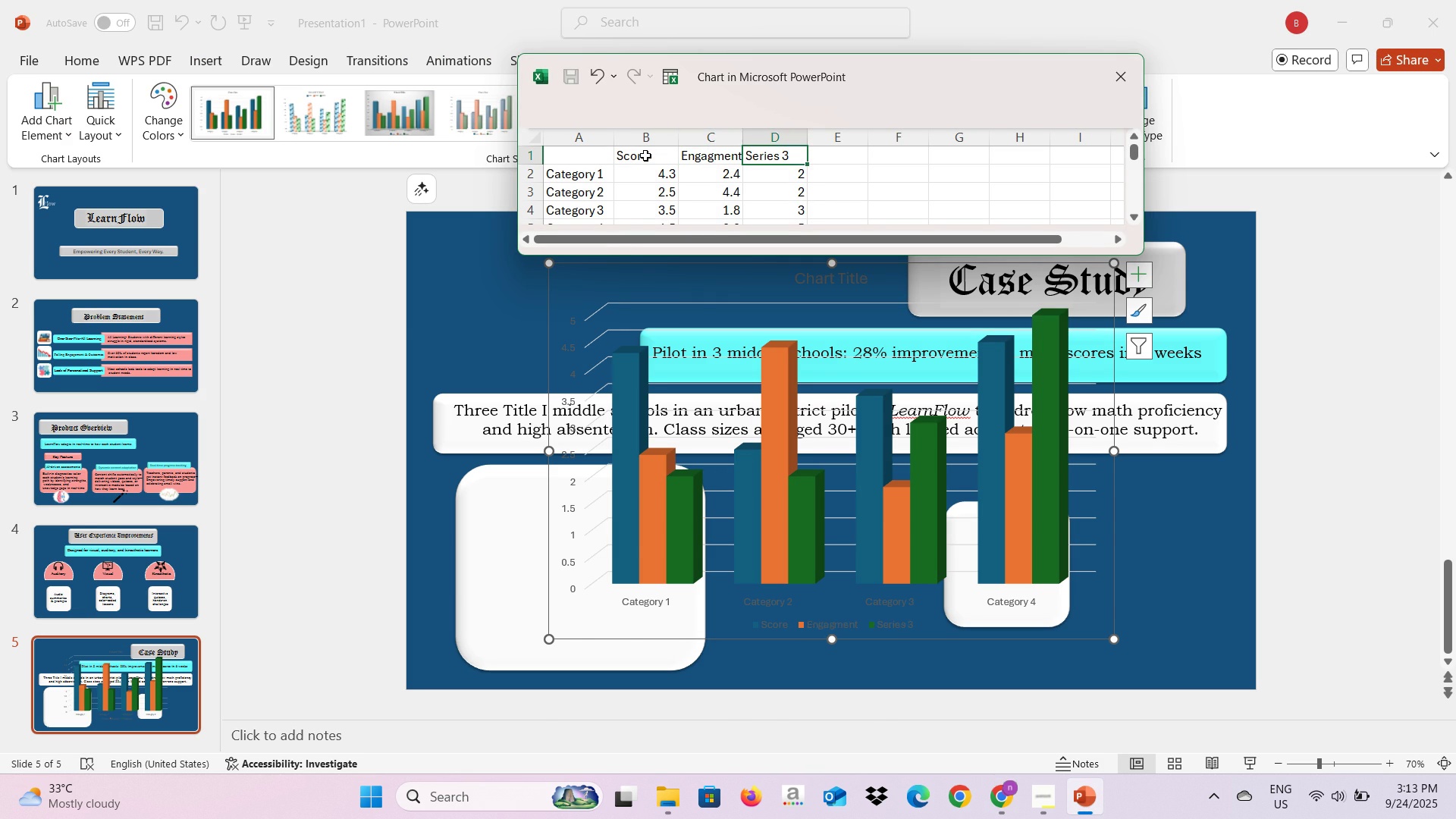 
key(Alt+AltLeft)
 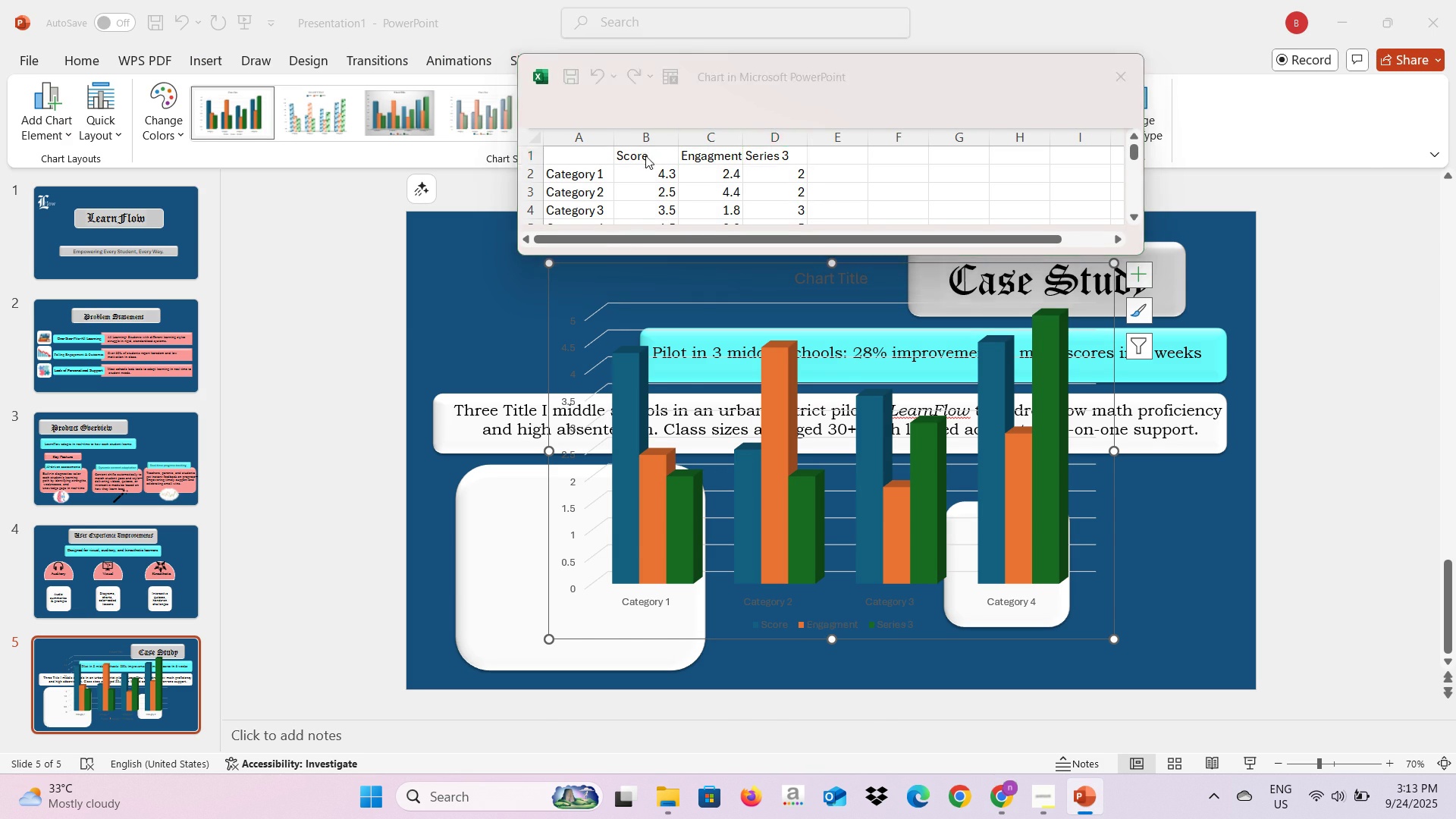 
key(Alt+Tab)
 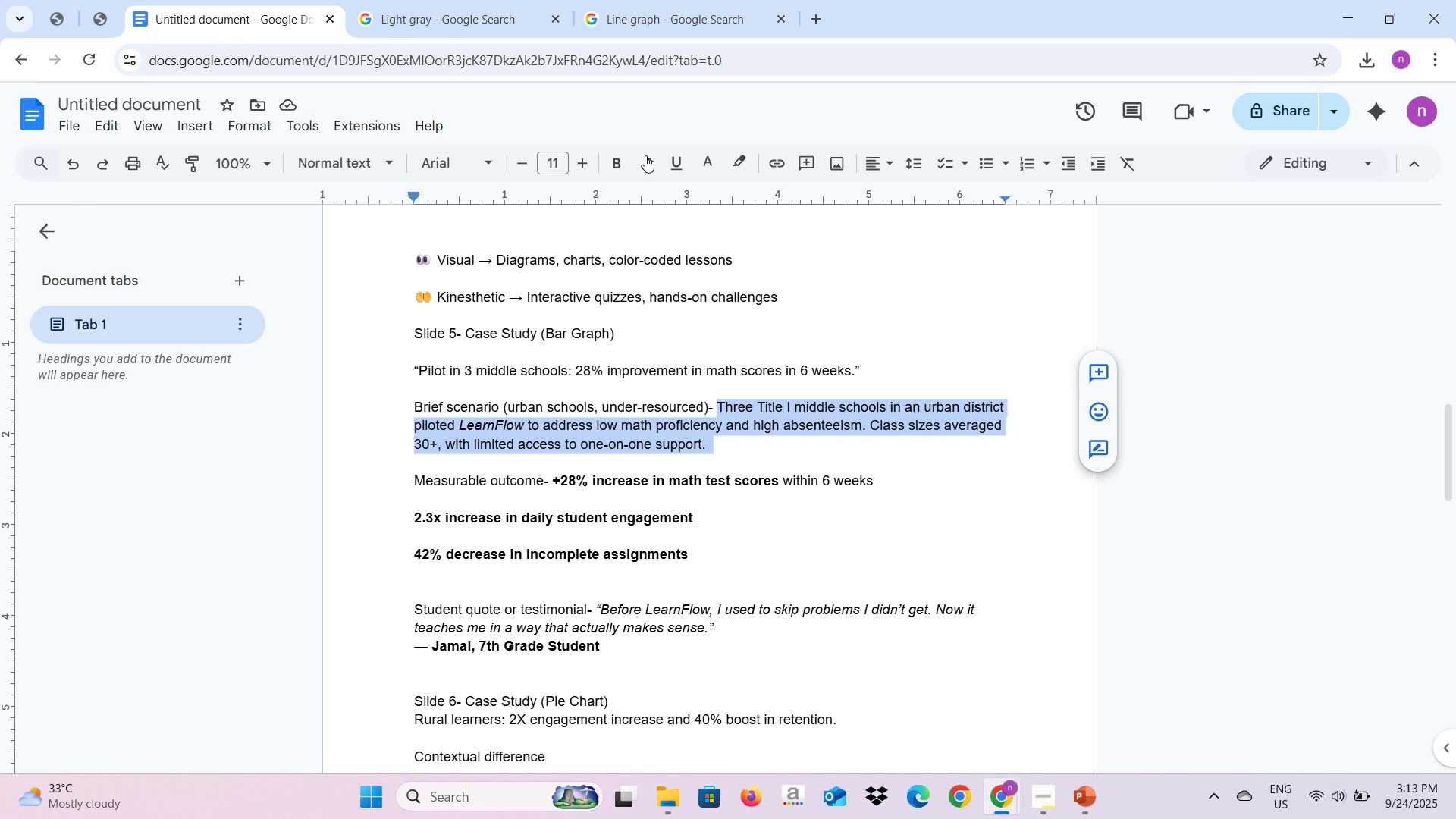 
key(Alt+AltLeft)
 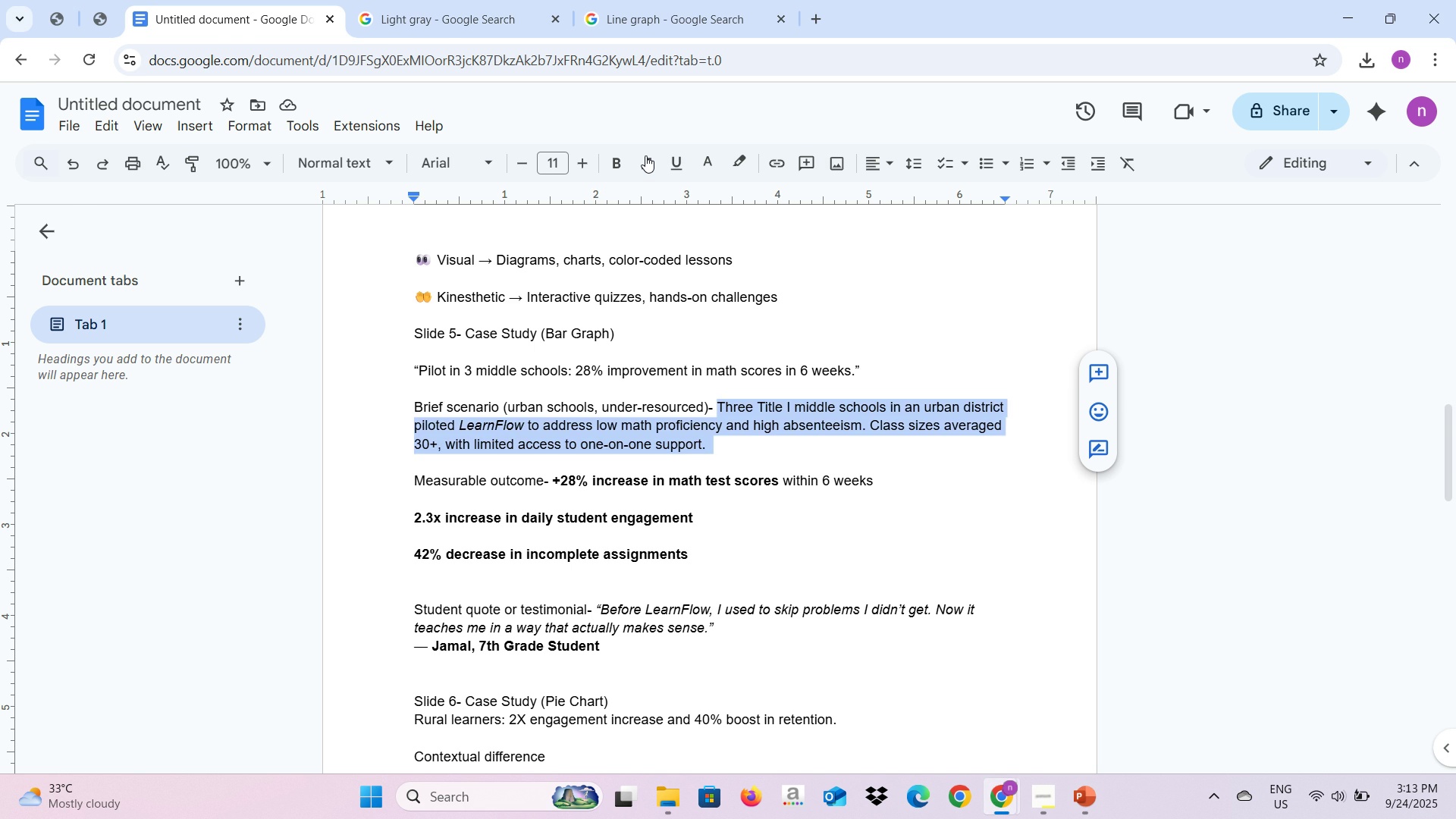 
key(Tab)
type(Incomplete )
 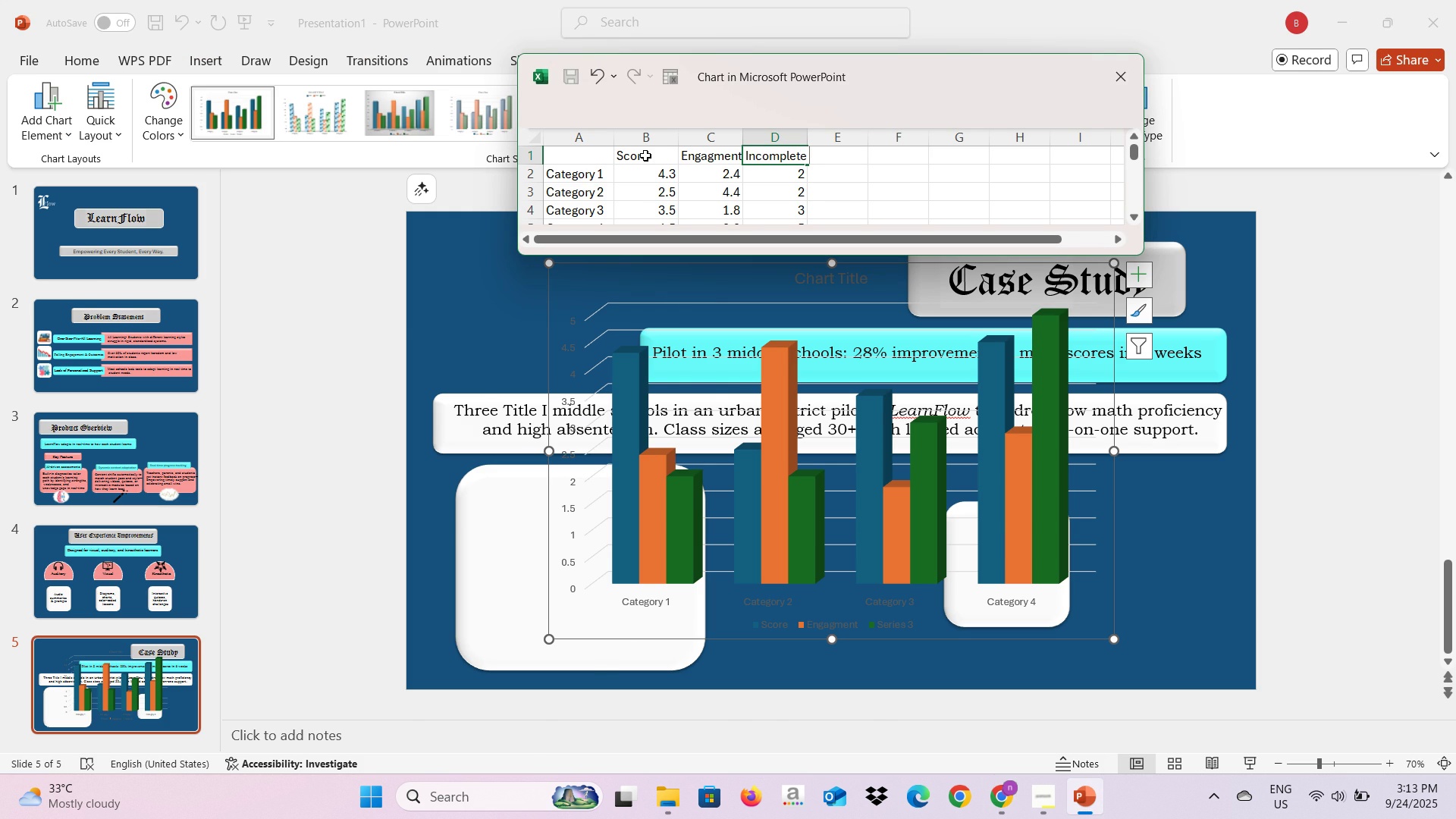 
key(Alt+AltLeft)
 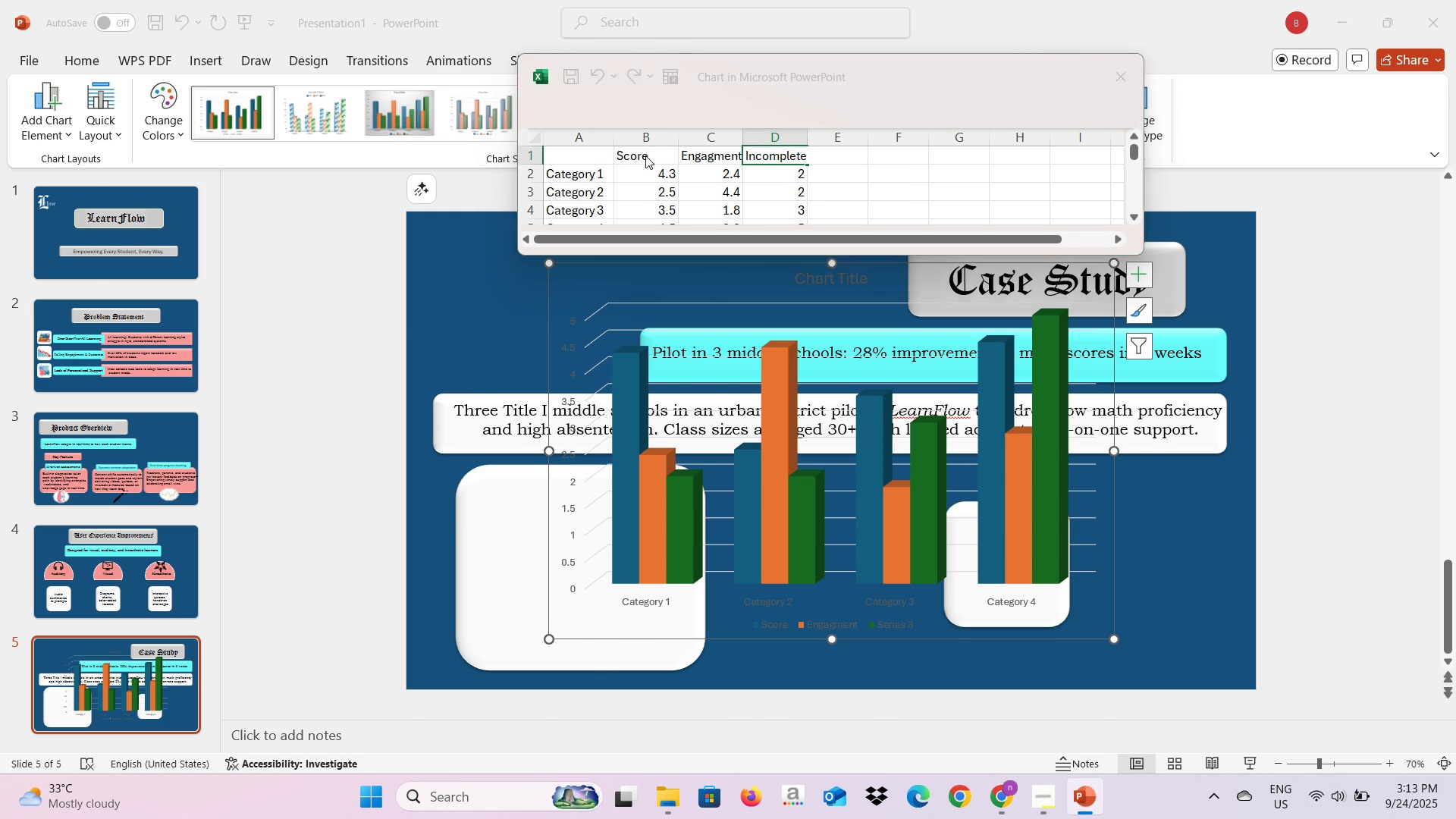 
key(Alt+Tab)
 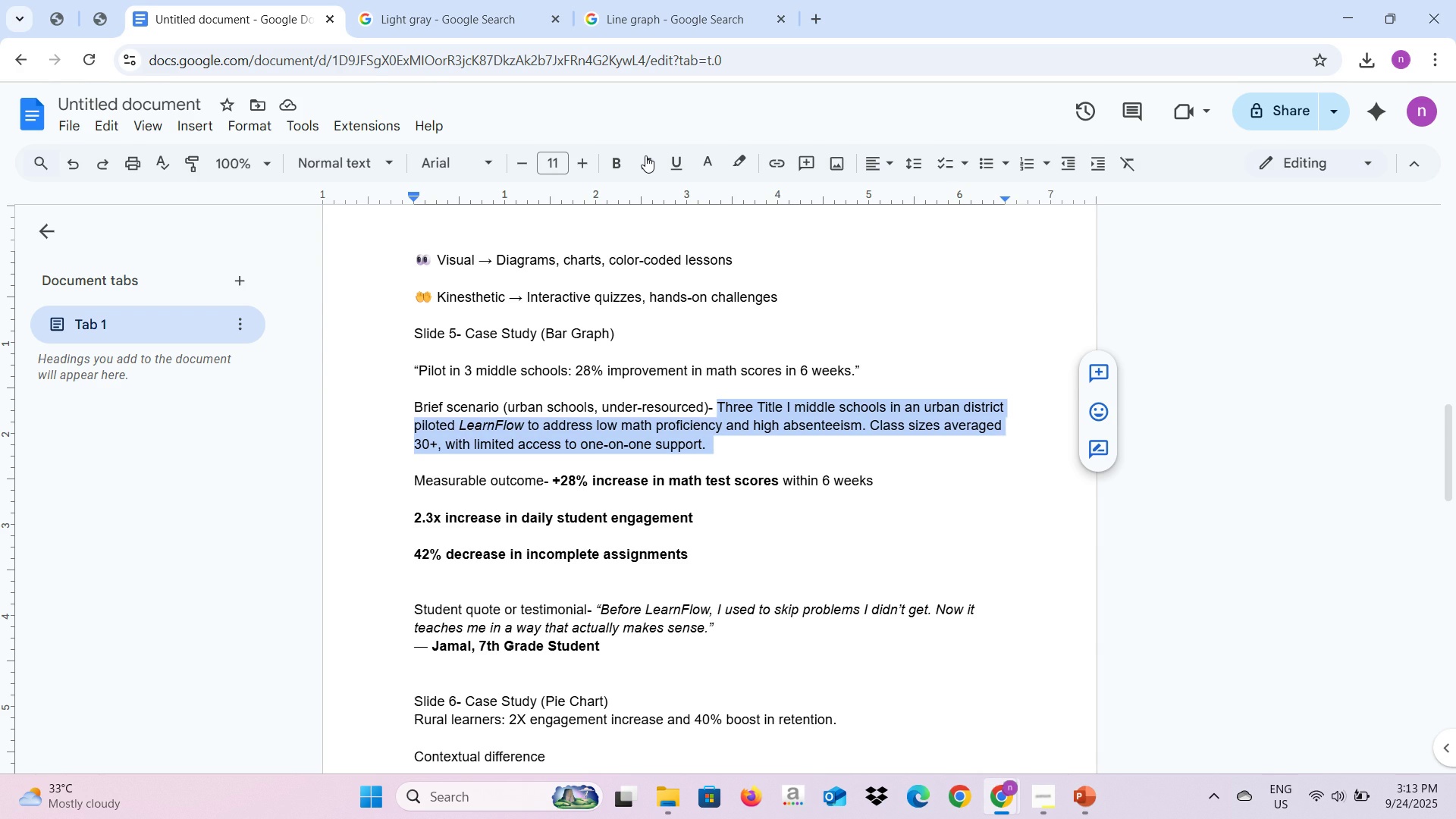 
key(Alt+AltLeft)
 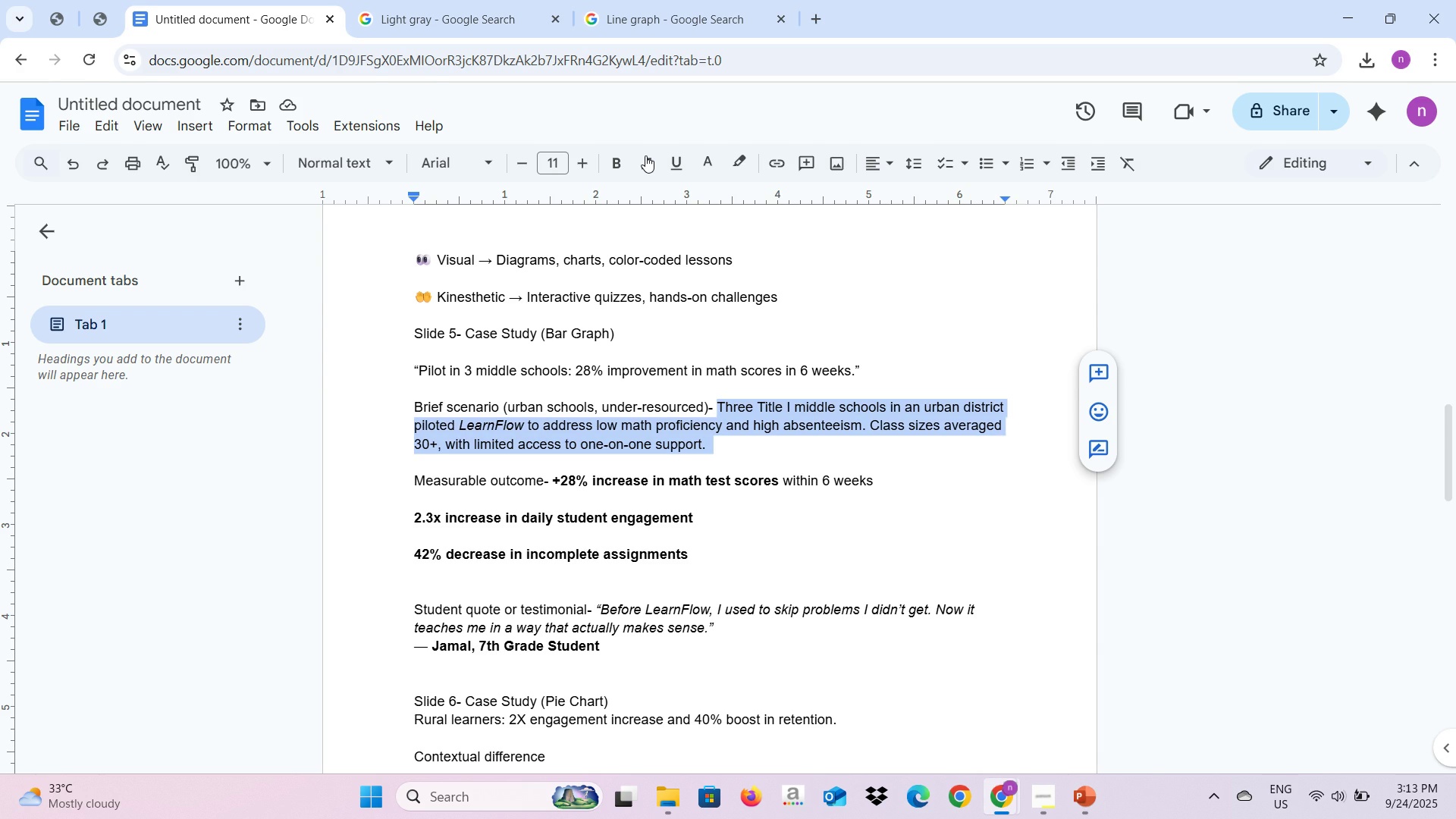 
key(Alt+Tab)
 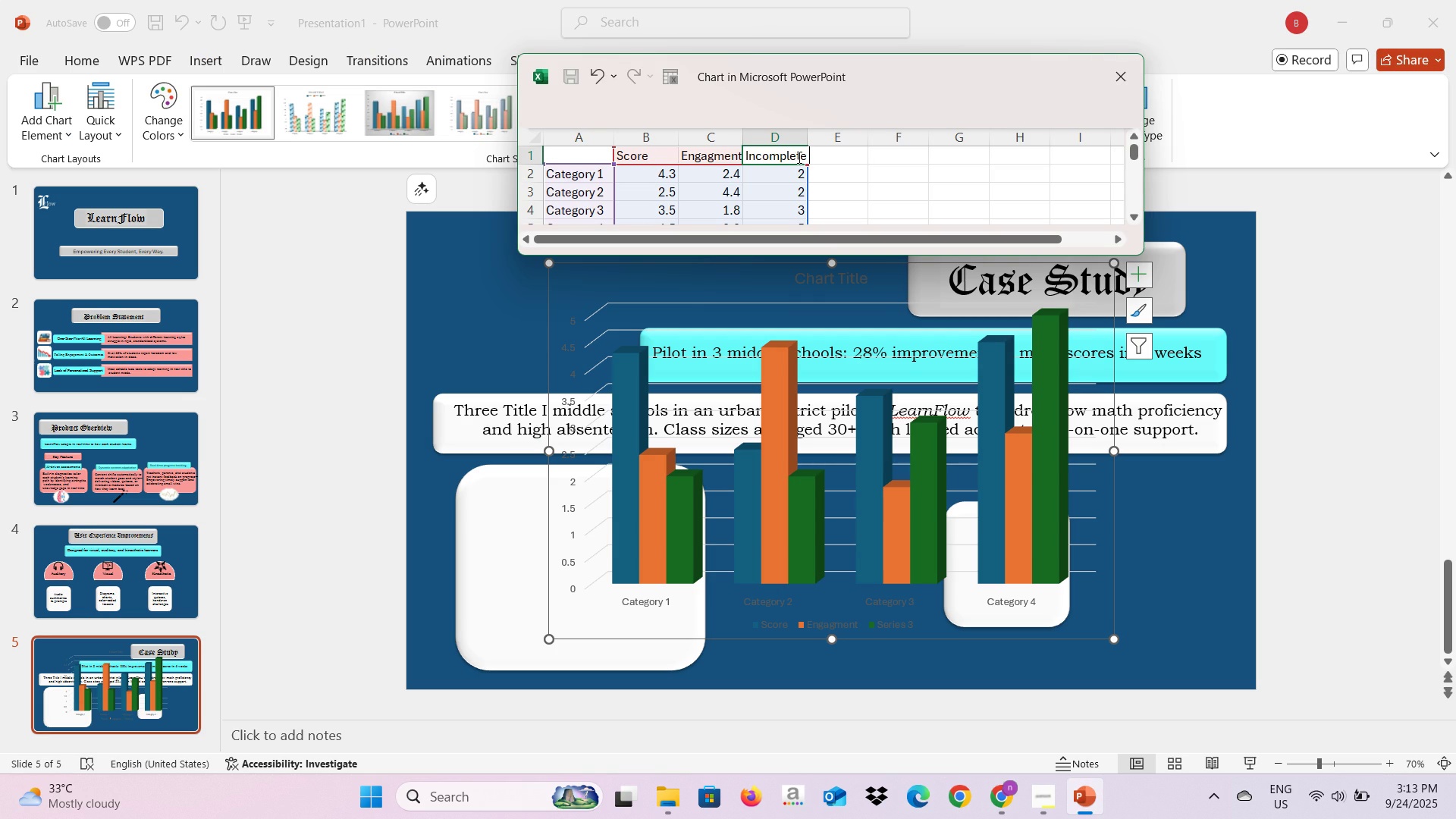 
left_click([797, 157])